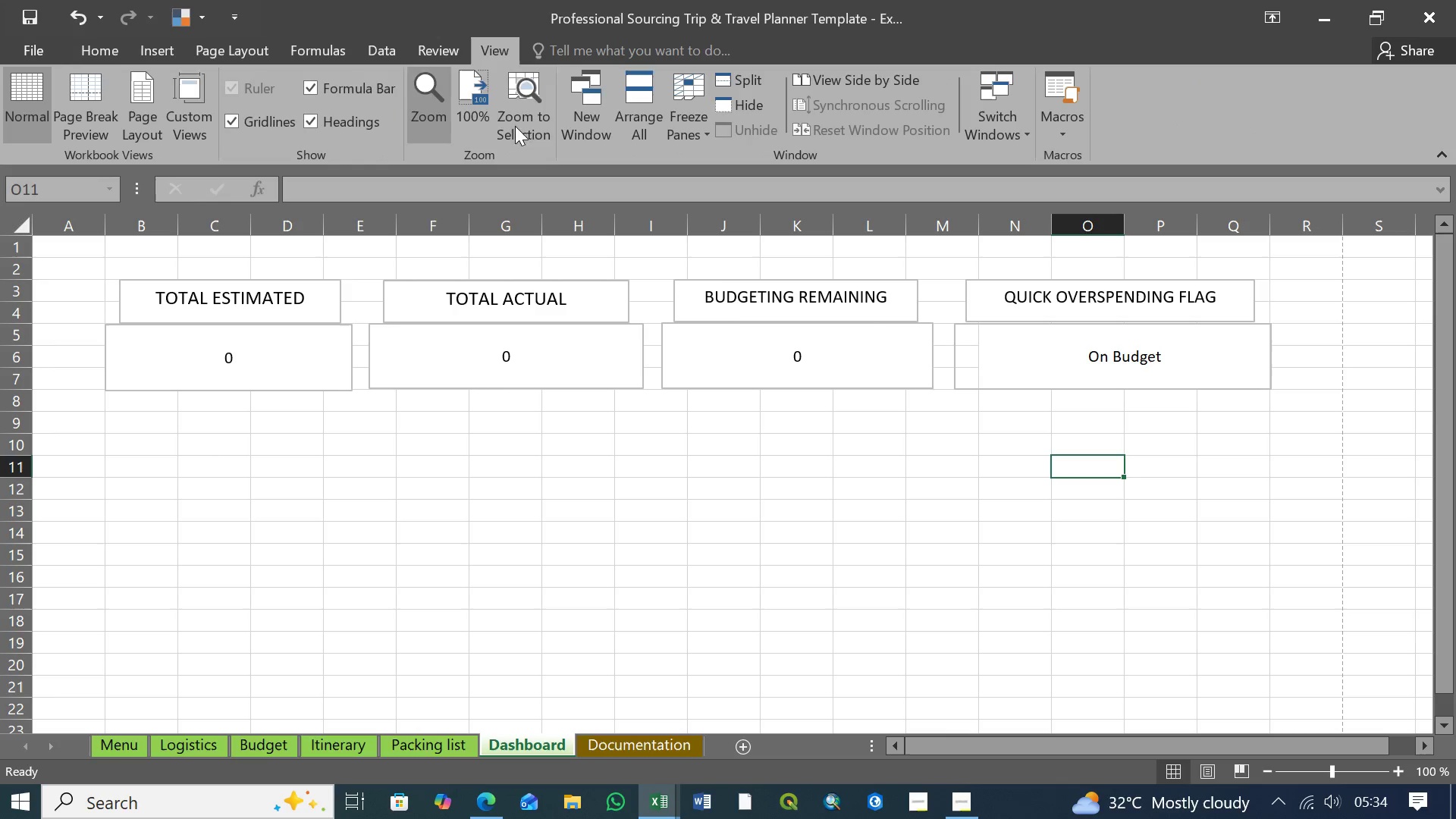 
left_click([228, 121])
 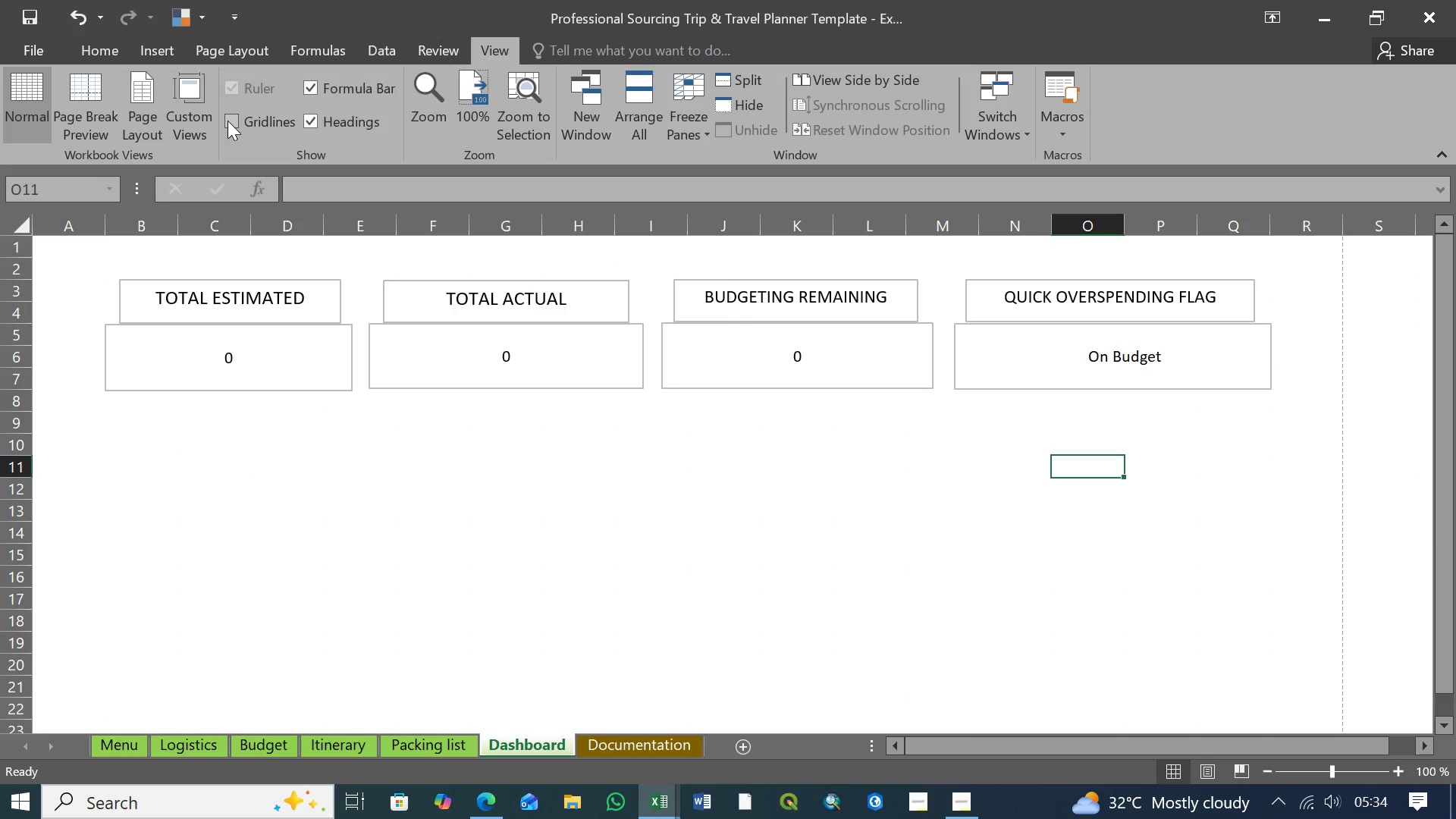 
left_click([228, 121])
 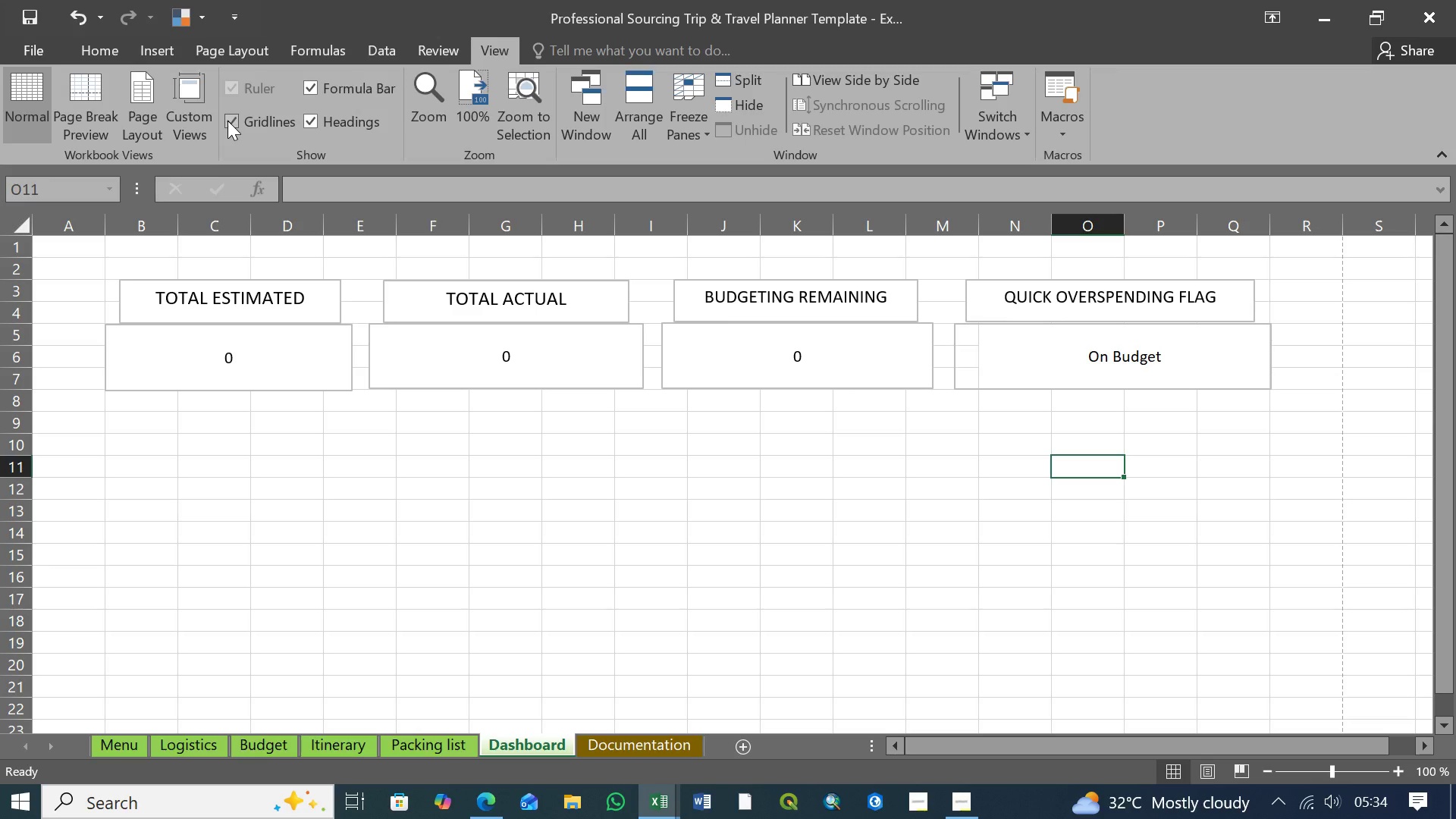 
left_click([228, 121])
 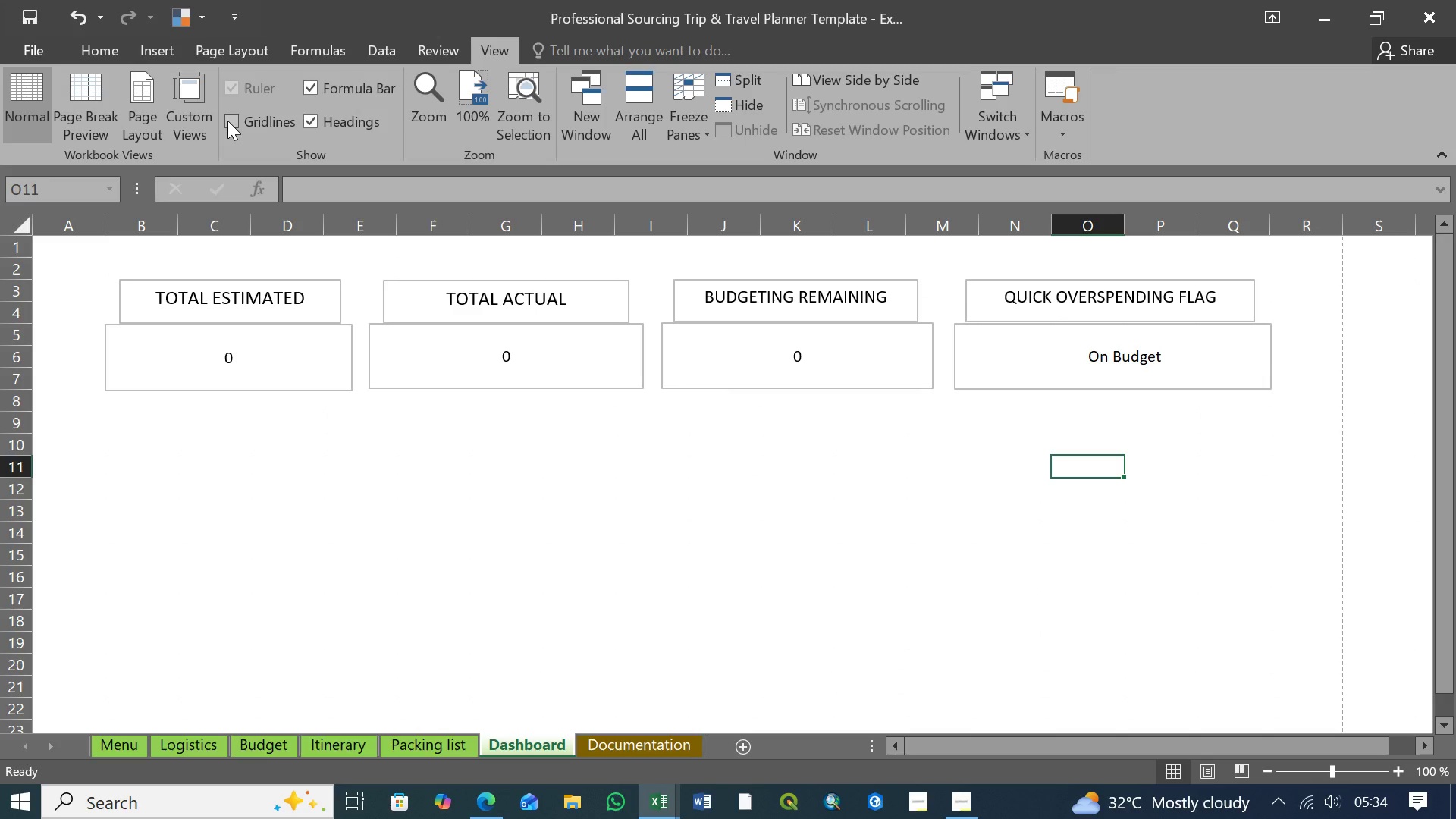 
wait(6.16)
 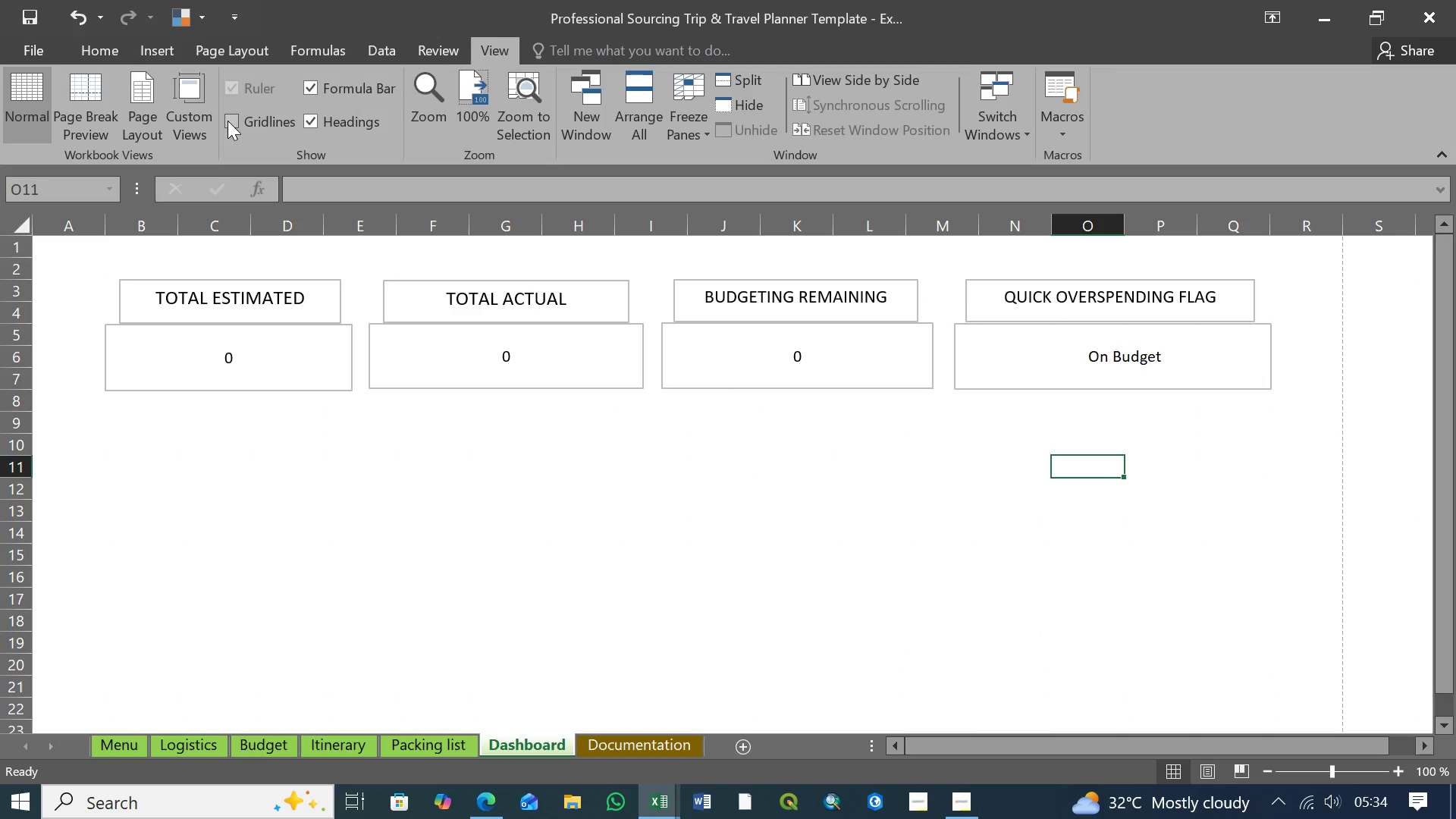 
left_click([996, 348])
 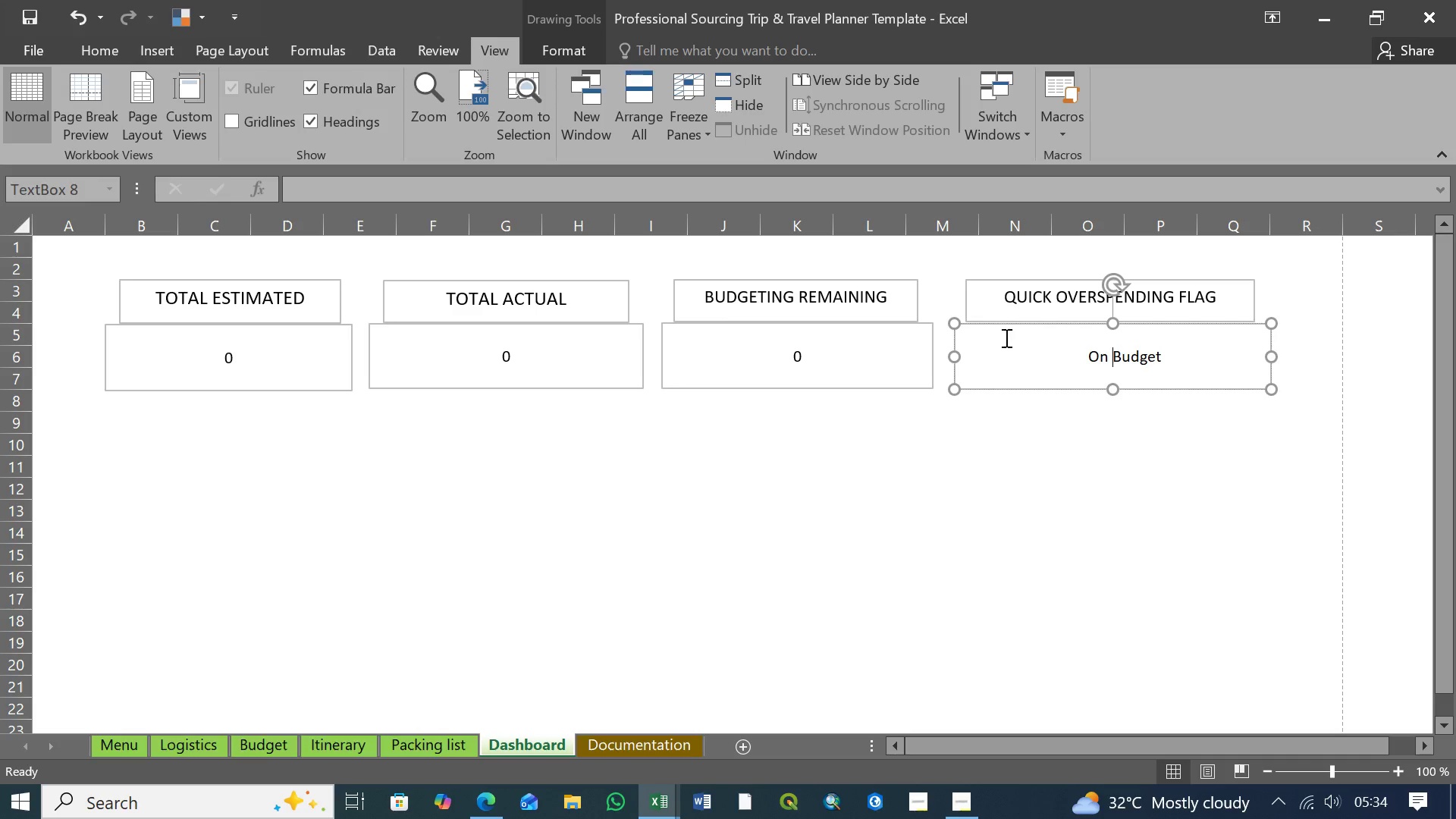 
left_click([981, 292])
 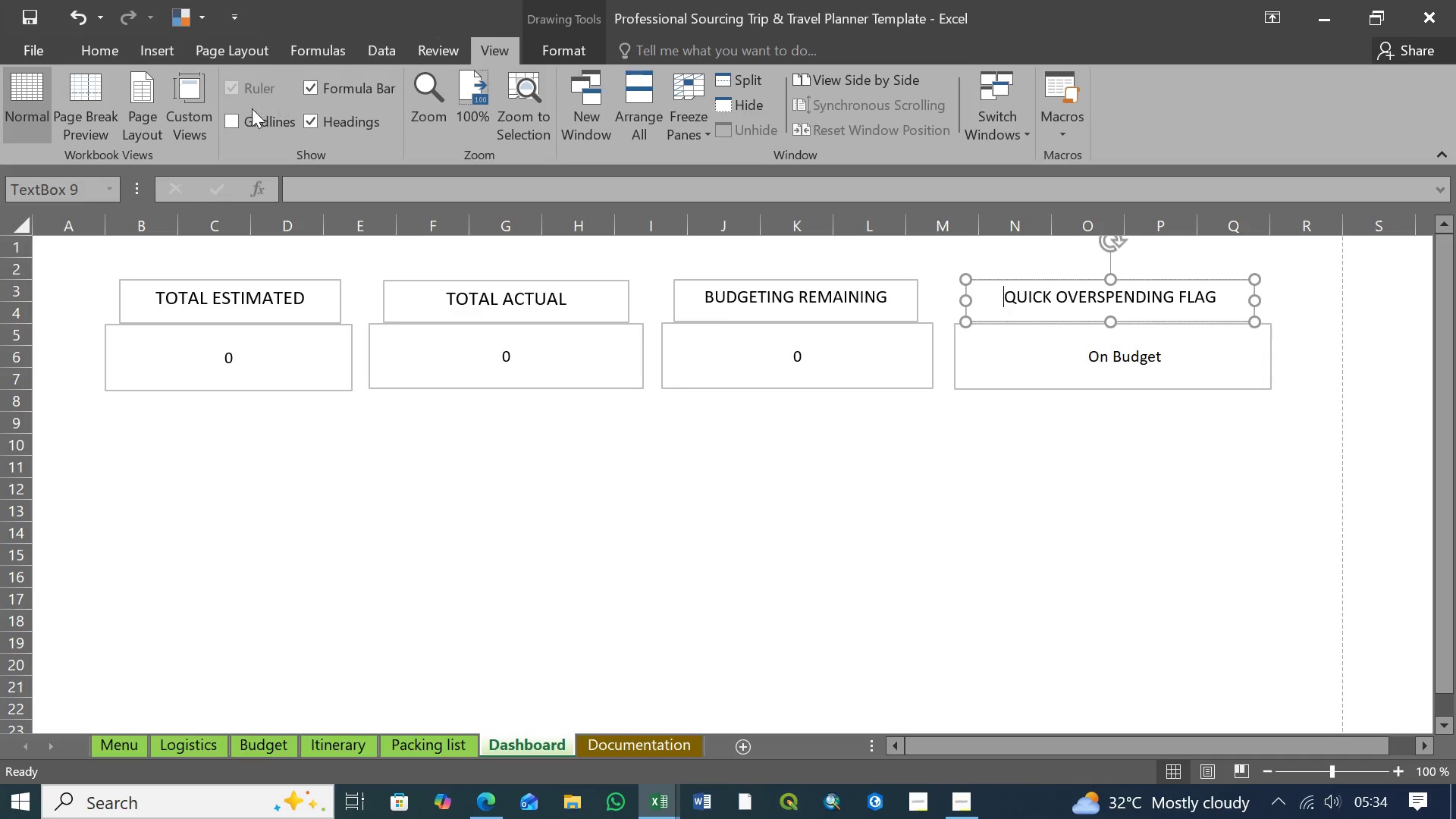 
left_click([229, 122])
 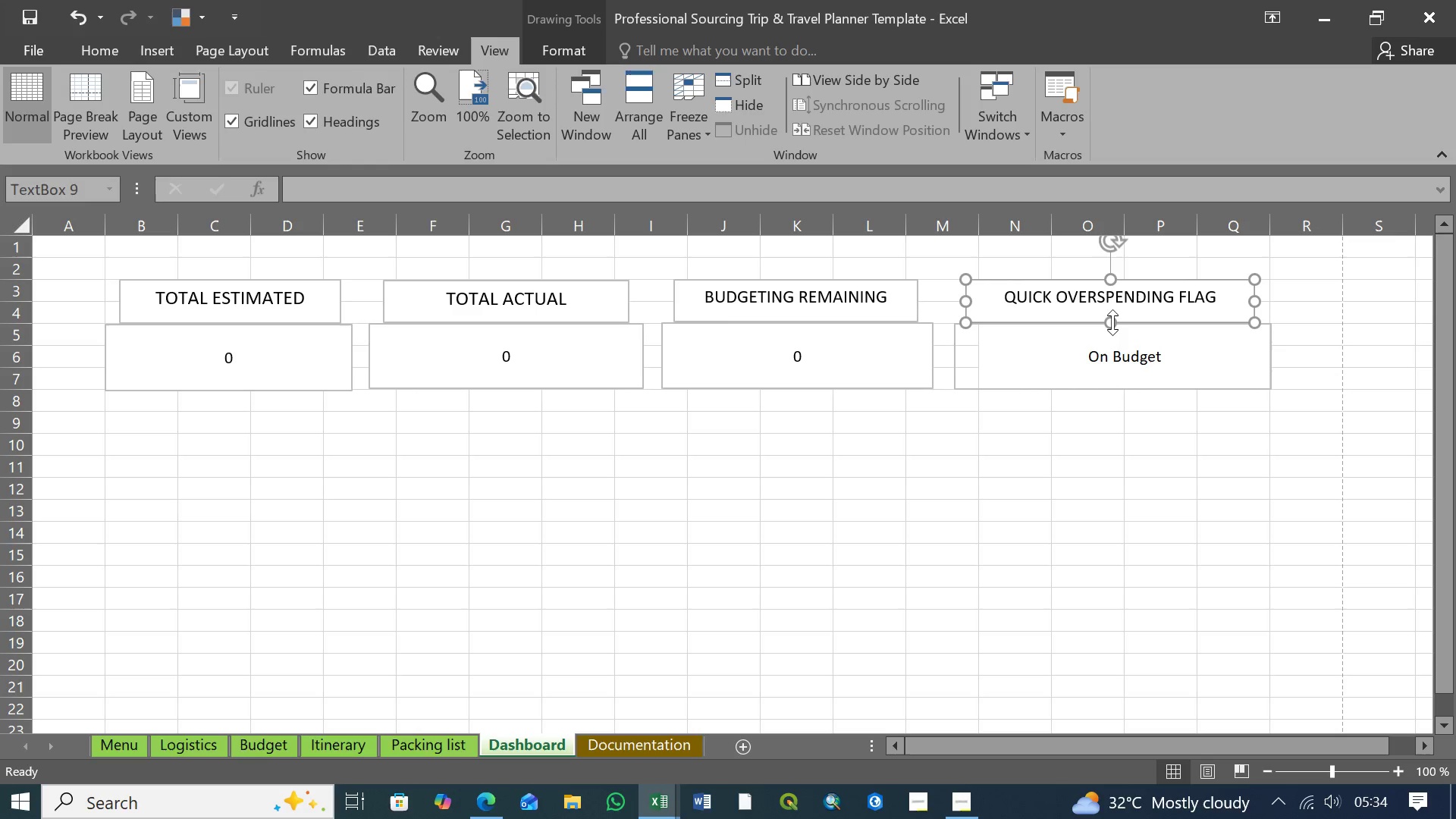 
left_click([1081, 445])
 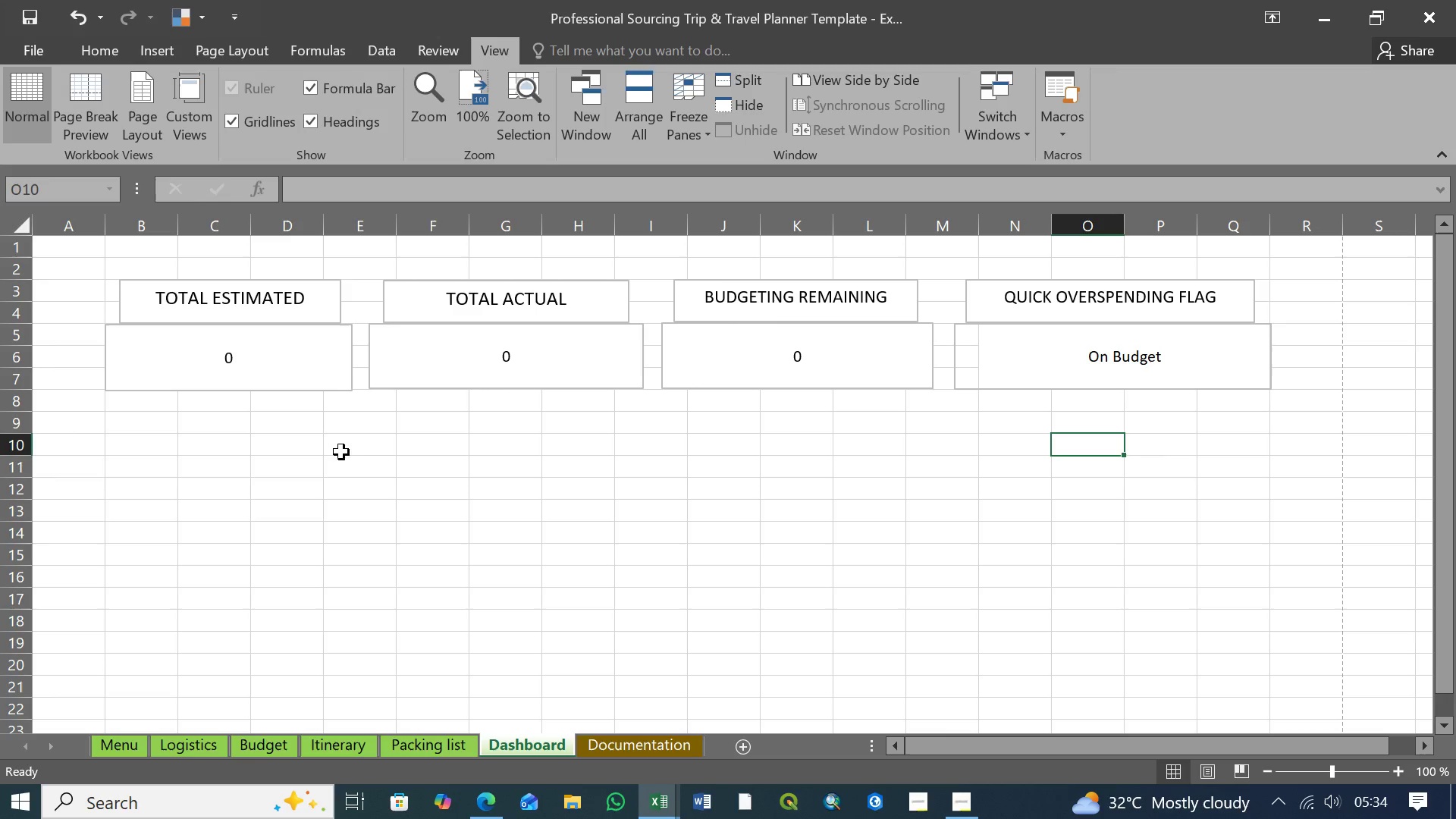 
wait(5.67)
 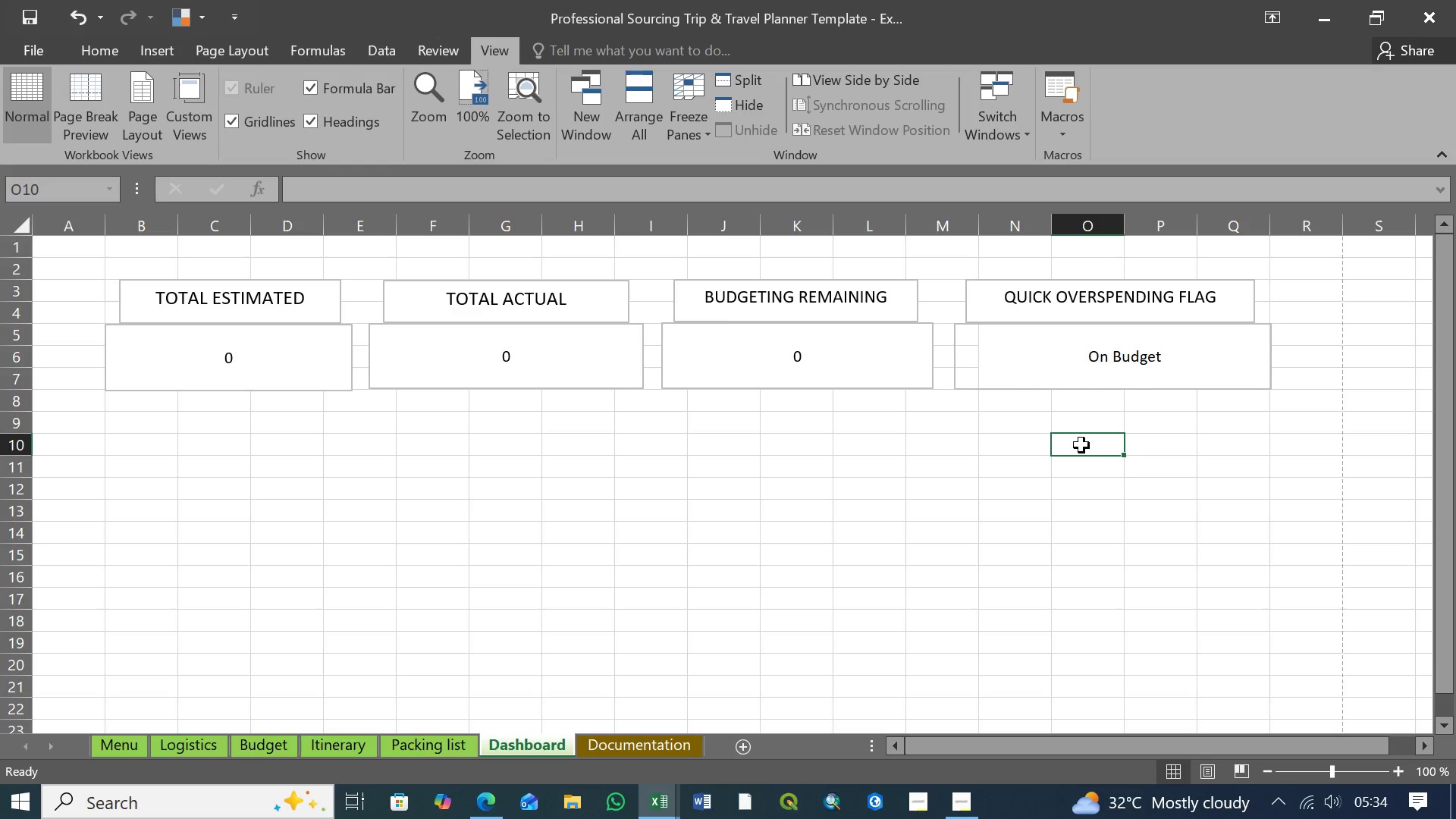 
left_click([961, 812])